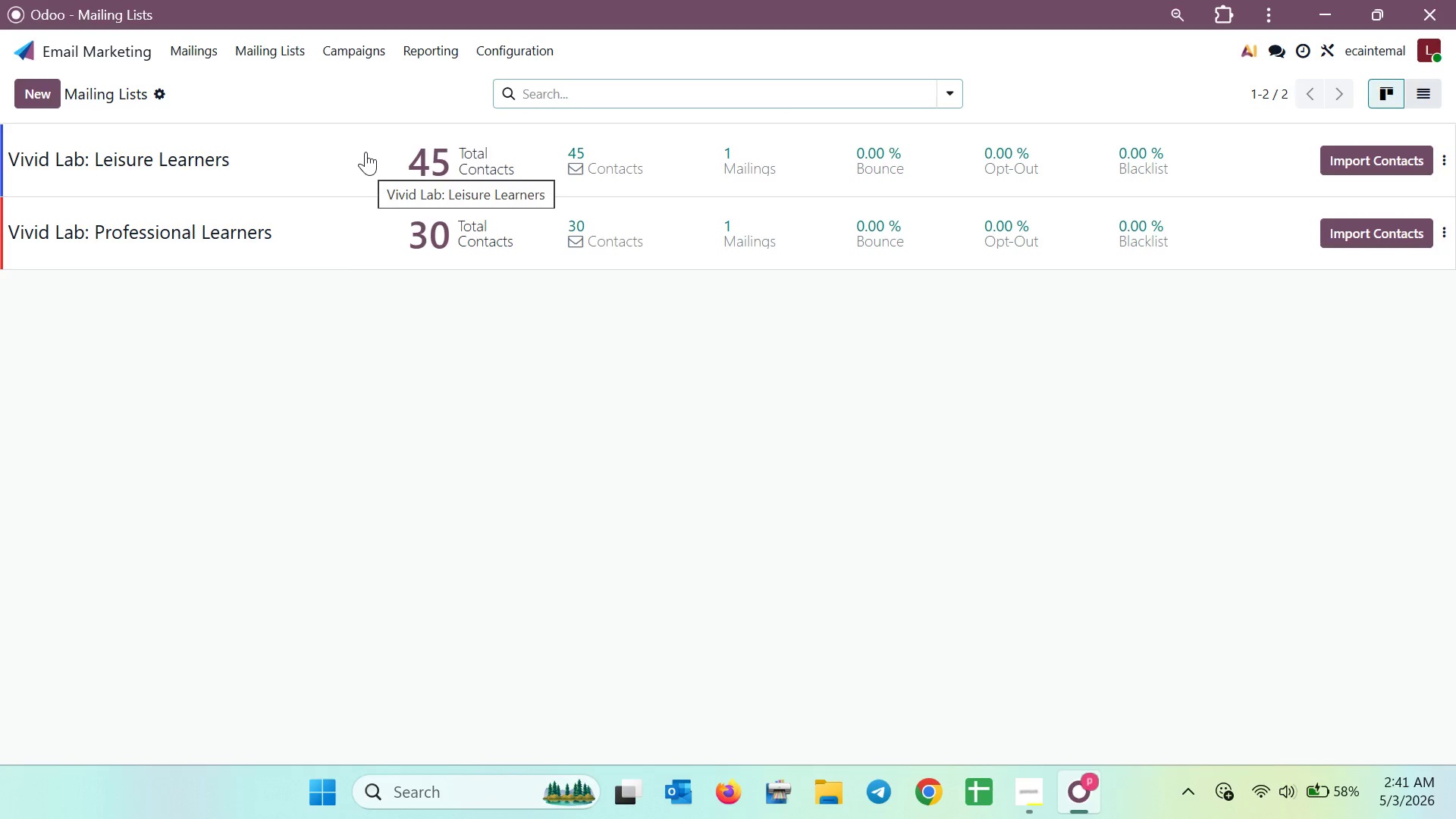 
wait(21.69)
 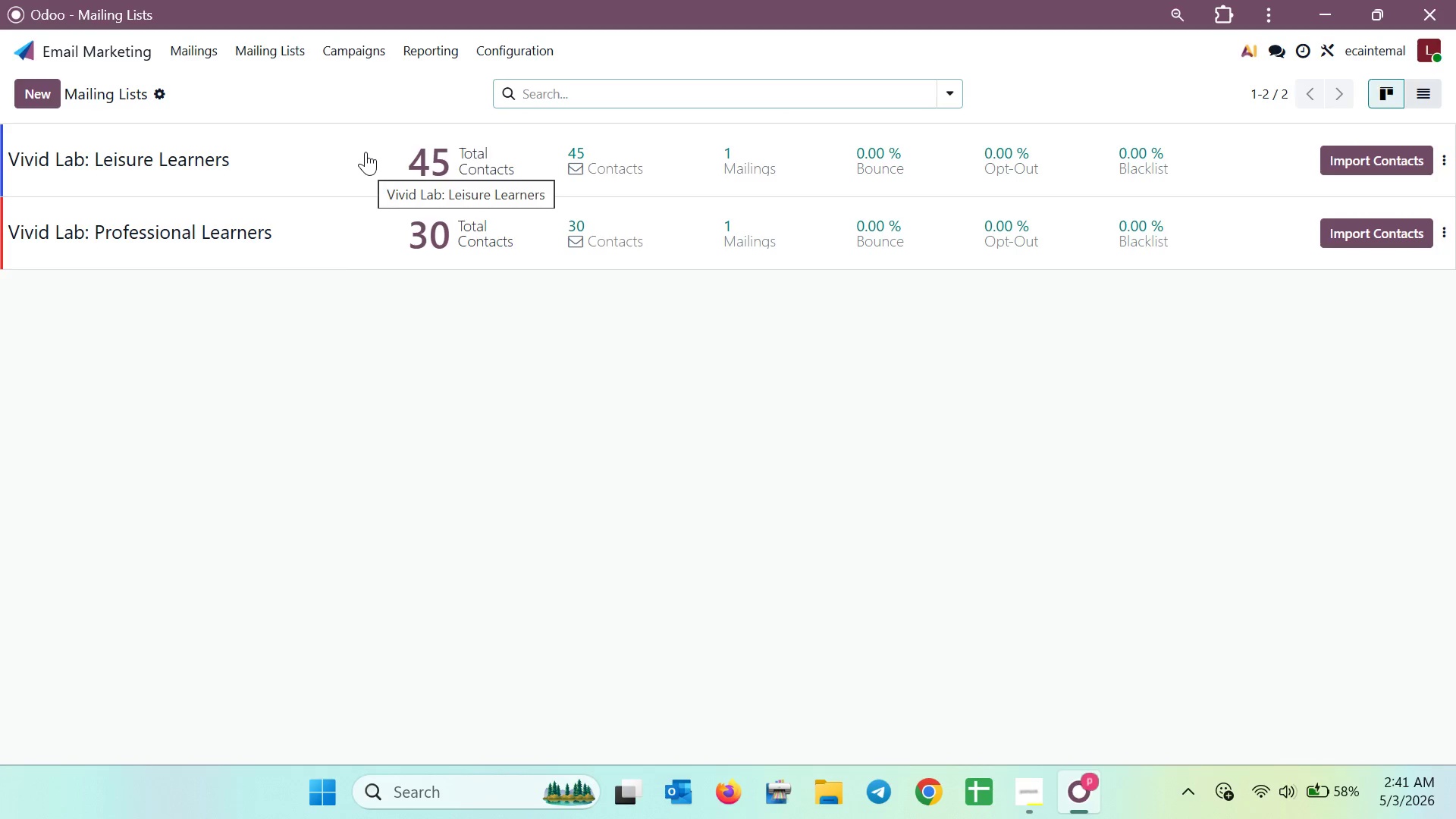 
left_click([259, 217])
 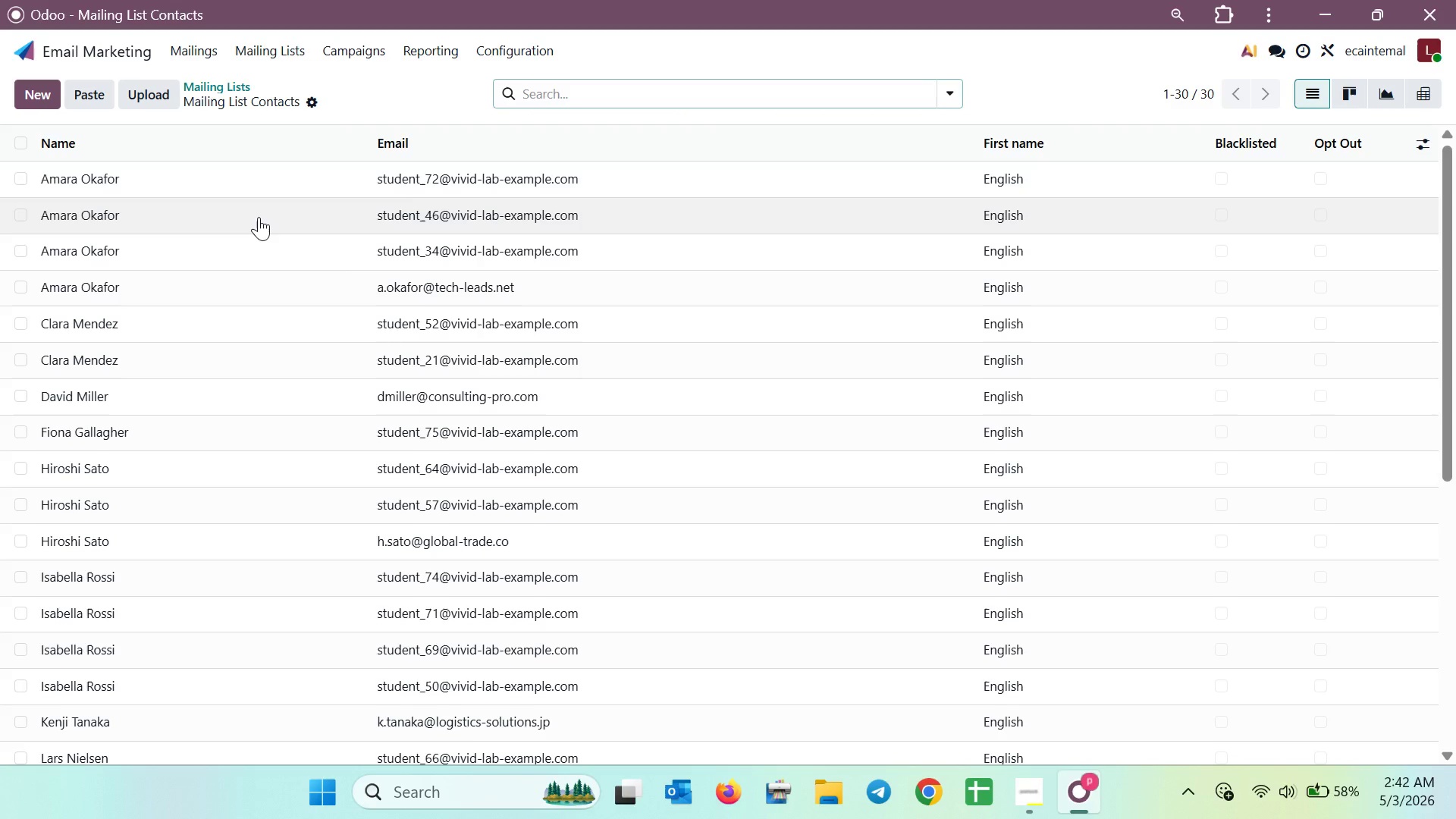 
scroll: coordinate [259, 215], scroll_direction: down, amount: 10.0
 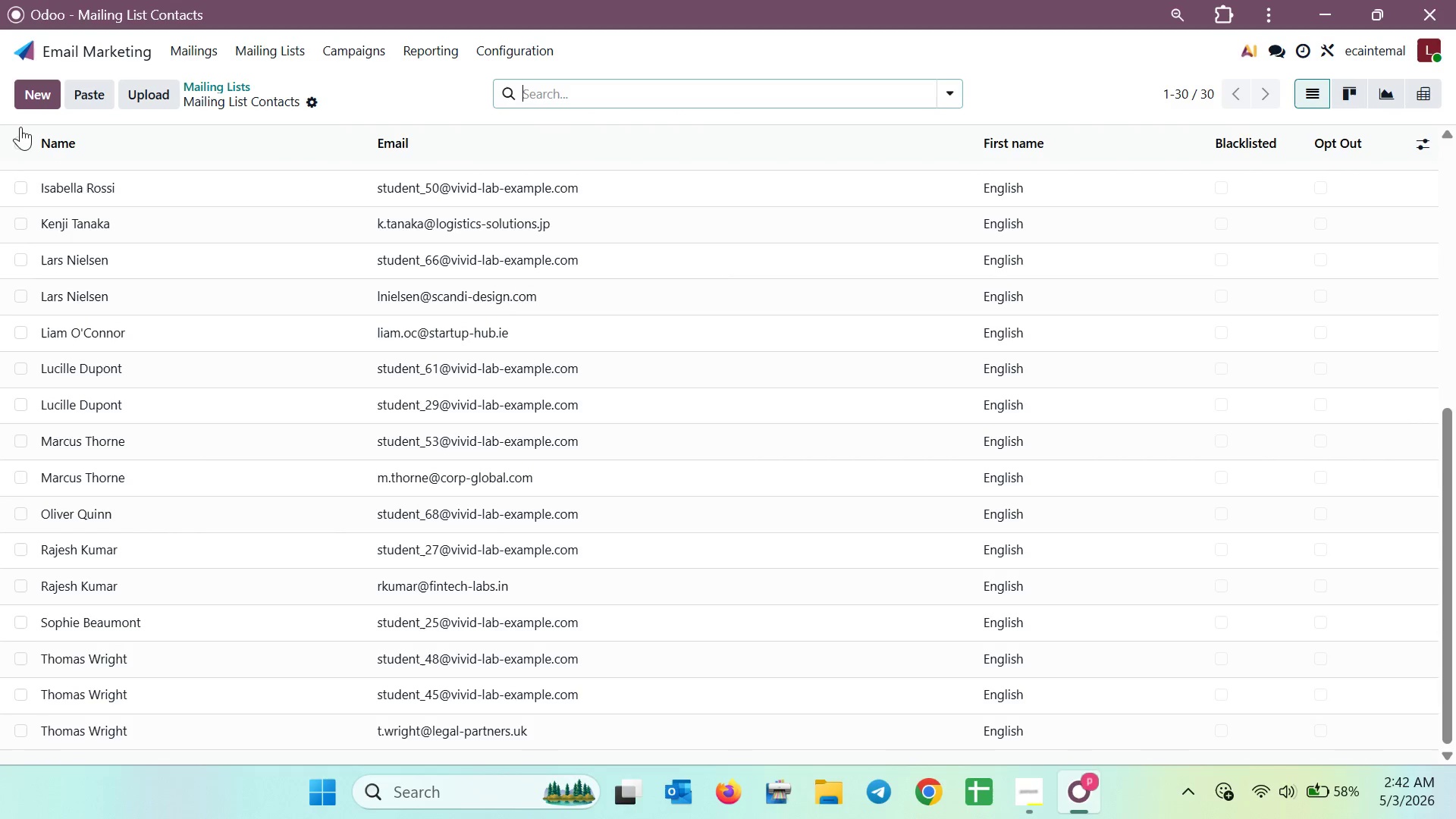 
left_click([13, 149])
 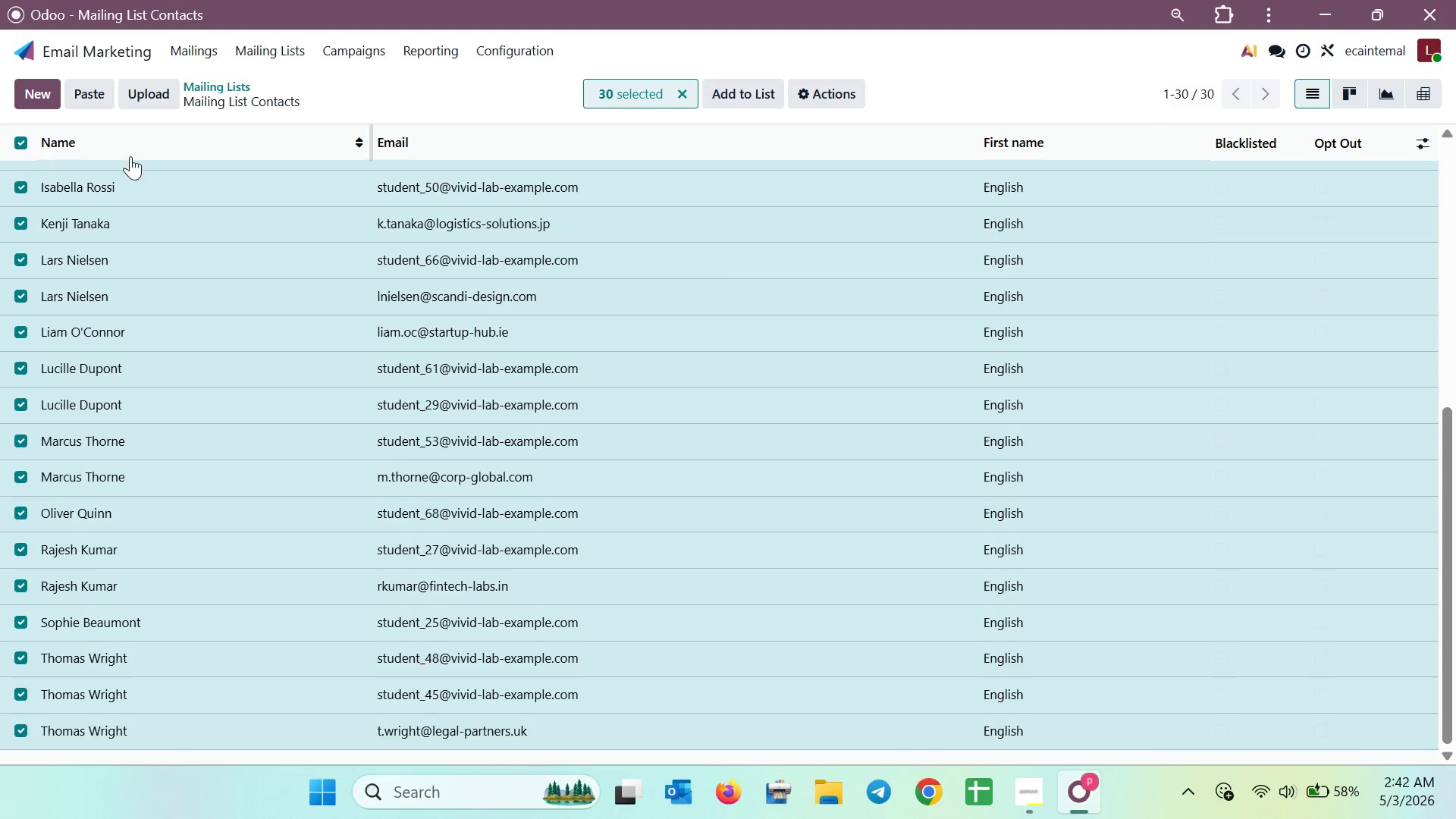 
scroll: coordinate [283, 196], scroll_direction: down, amount: 4.0
 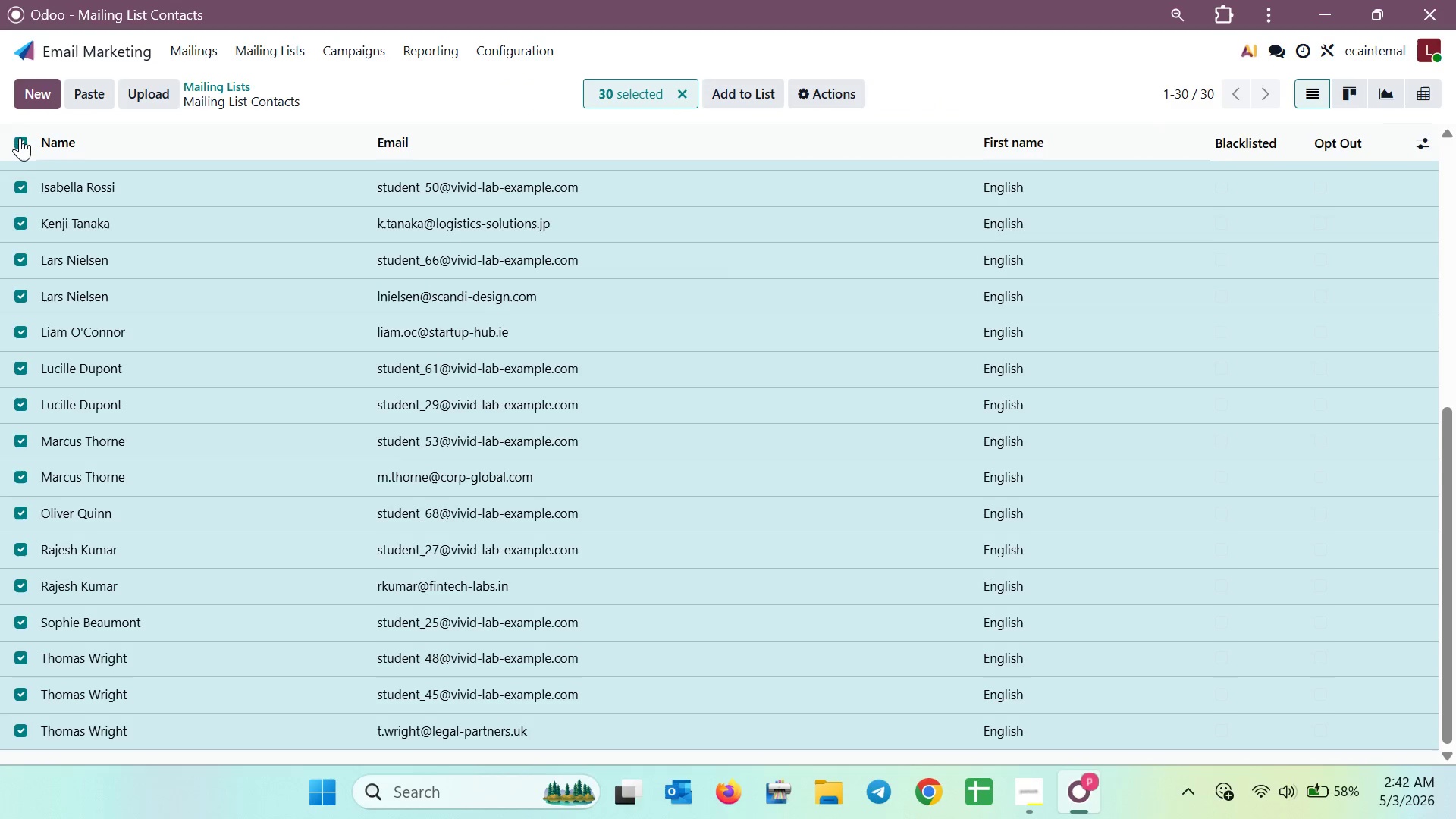 
left_click([20, 137])
 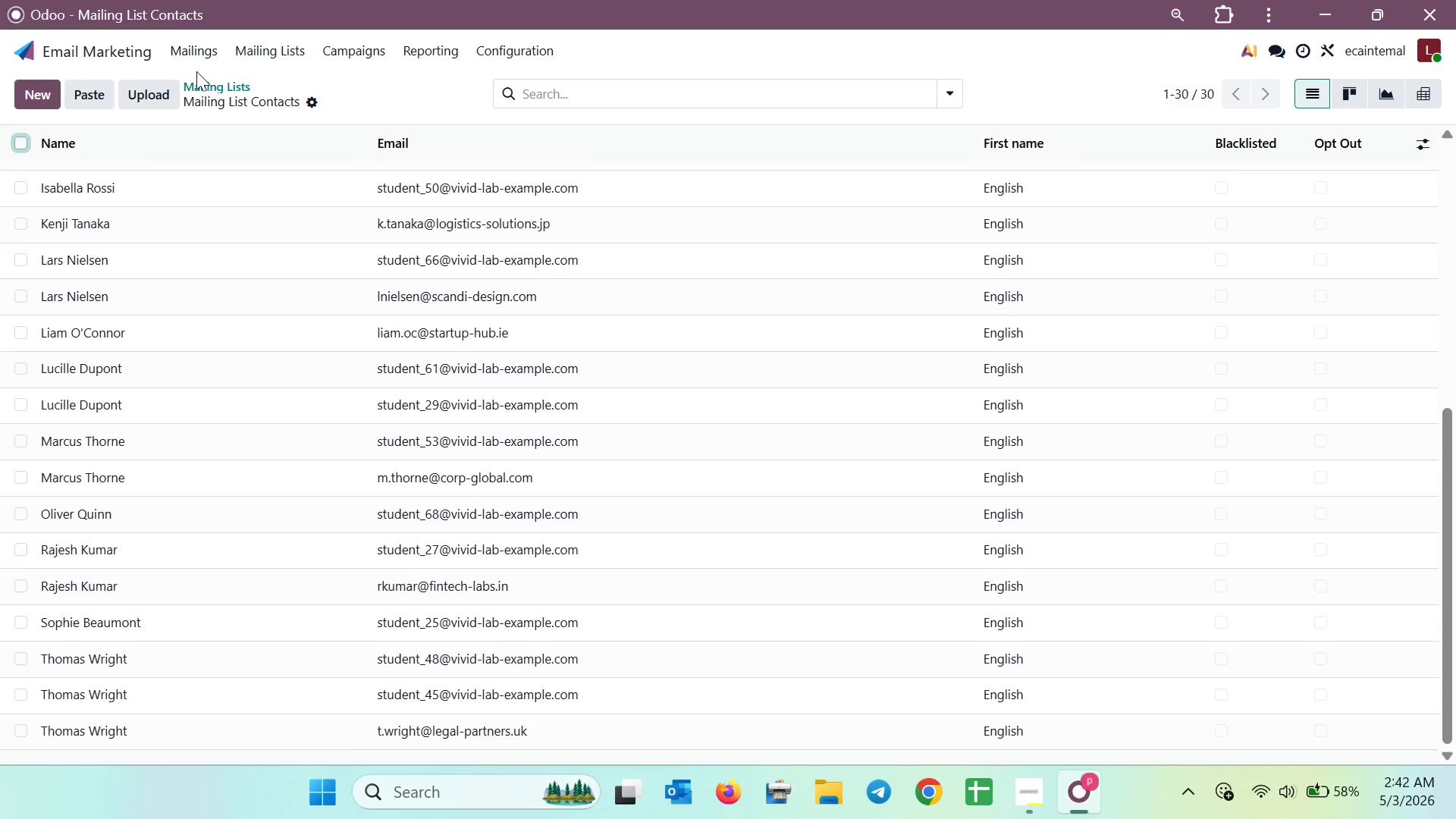 
left_click([216, 82])
 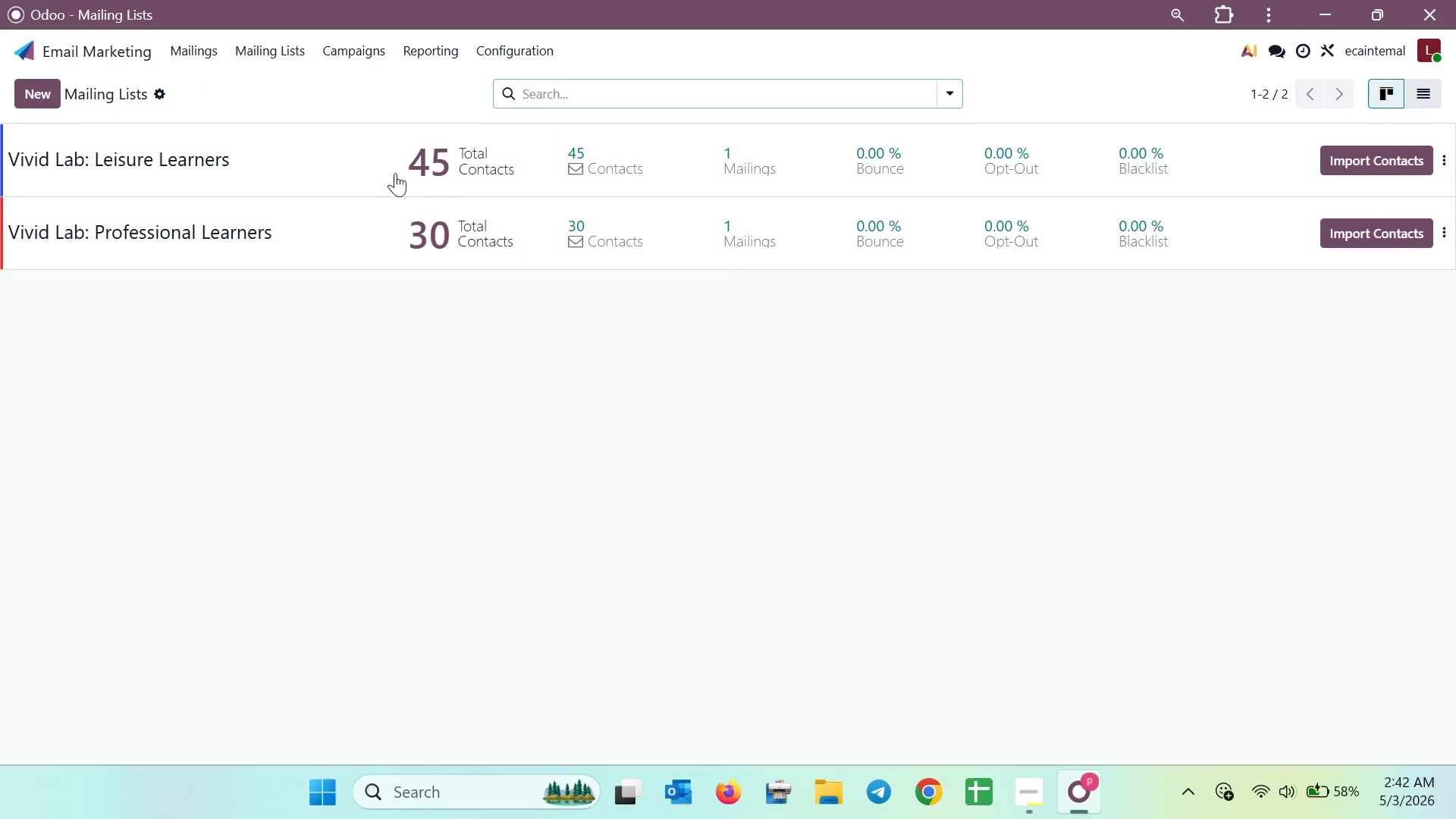 
left_click([375, 172])
 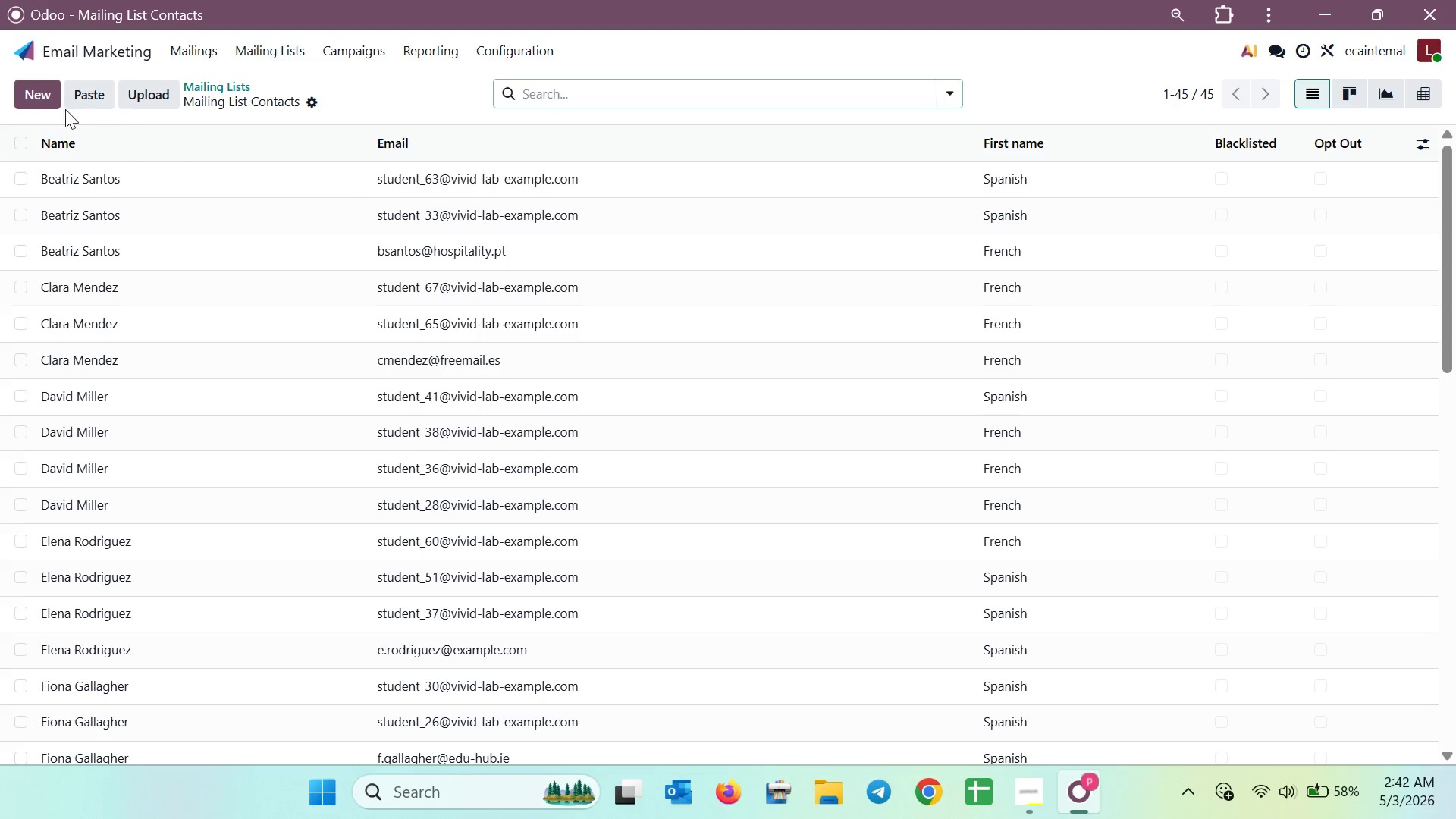 
left_click([18, 136])
 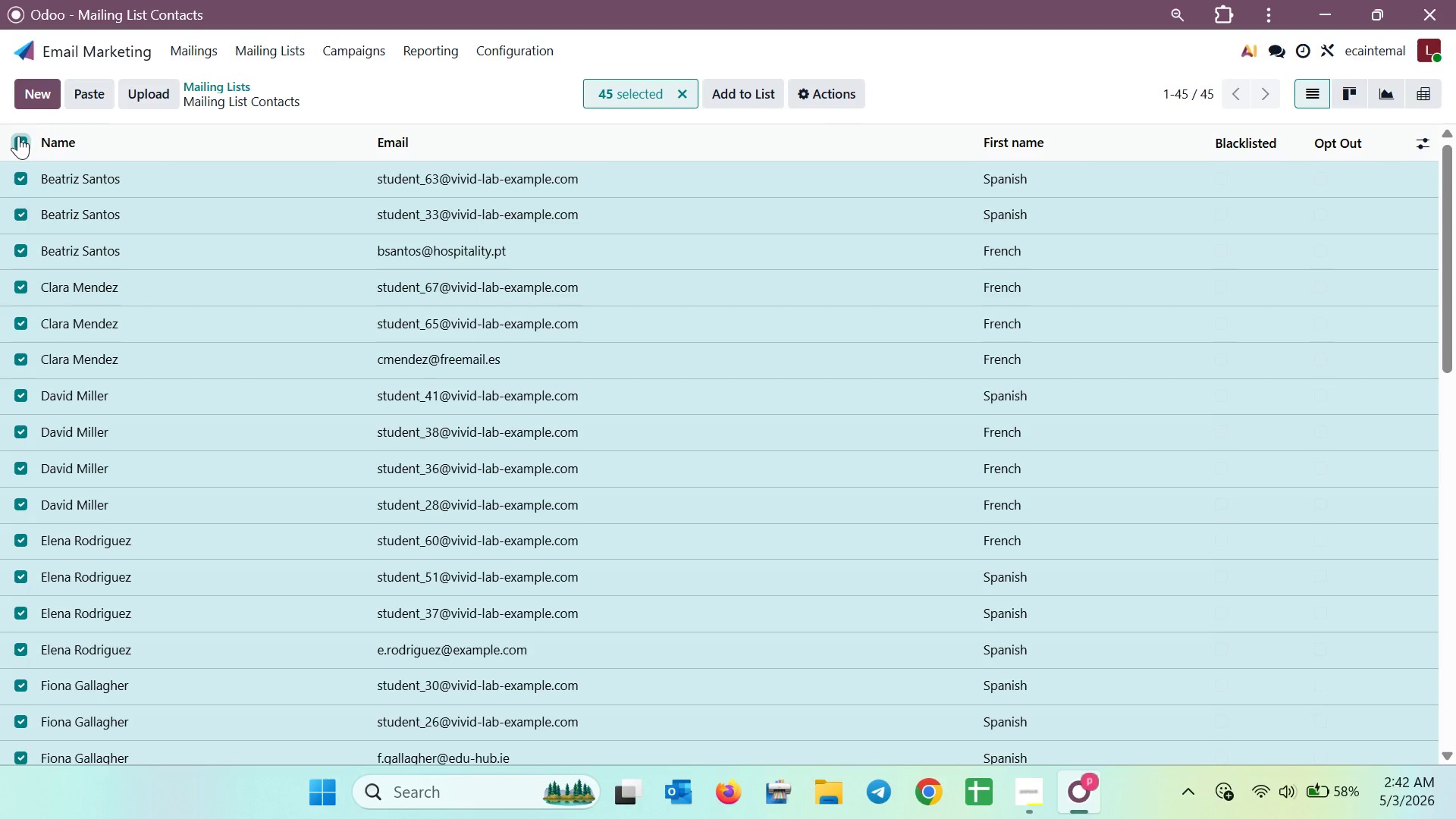 
left_click([18, 136])
 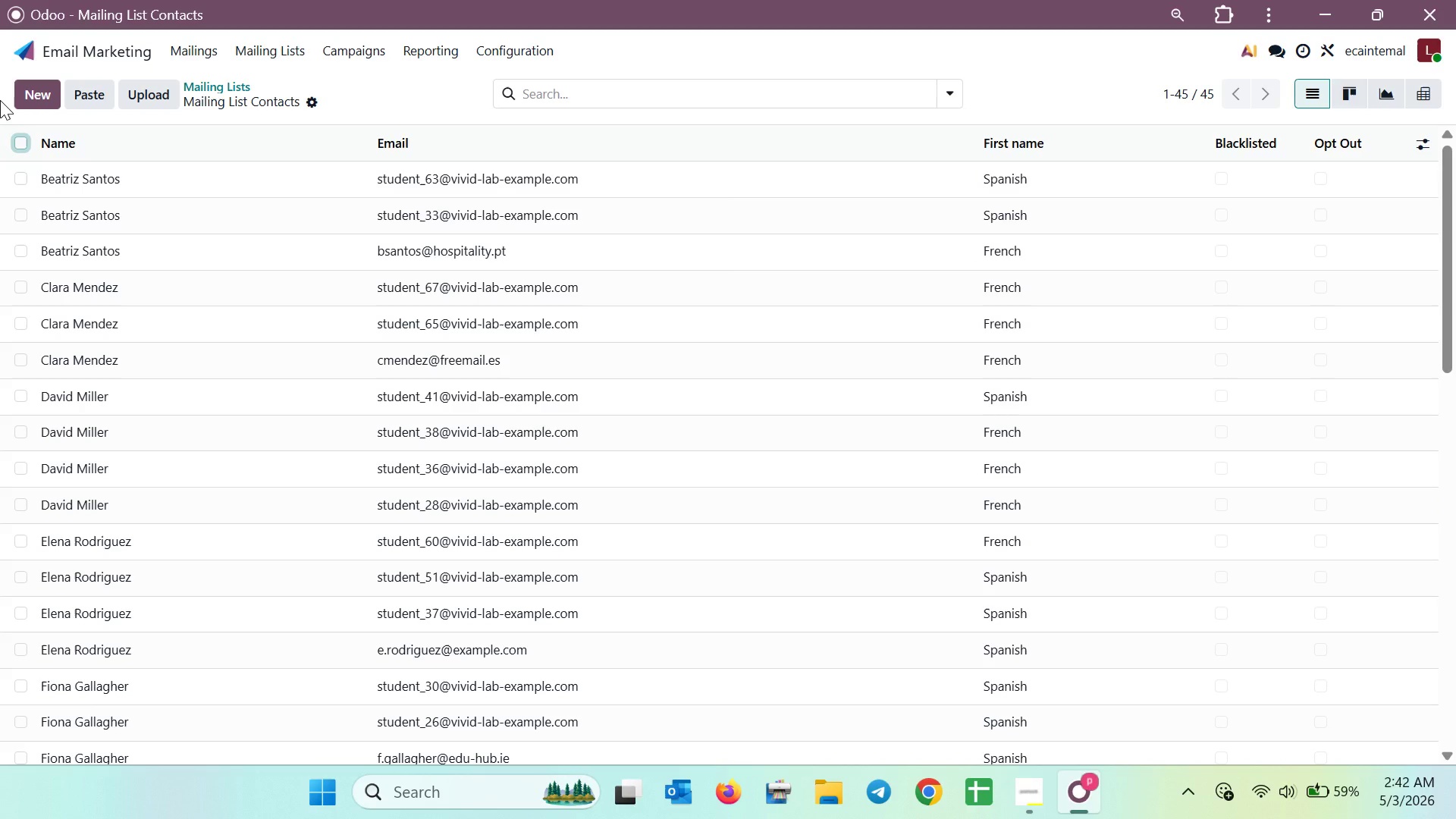 
wait(20.14)
 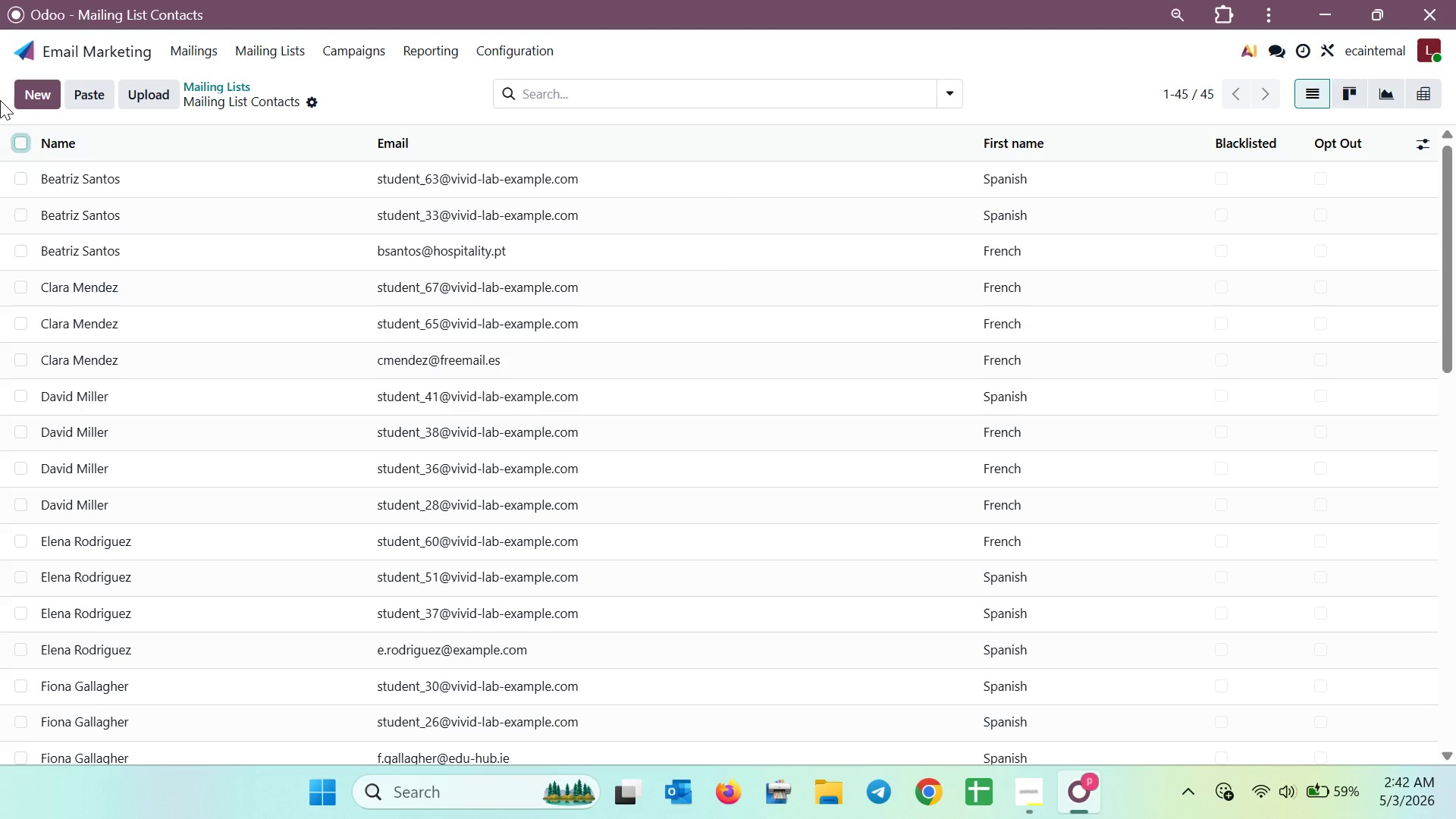 
left_click([216, 86])
 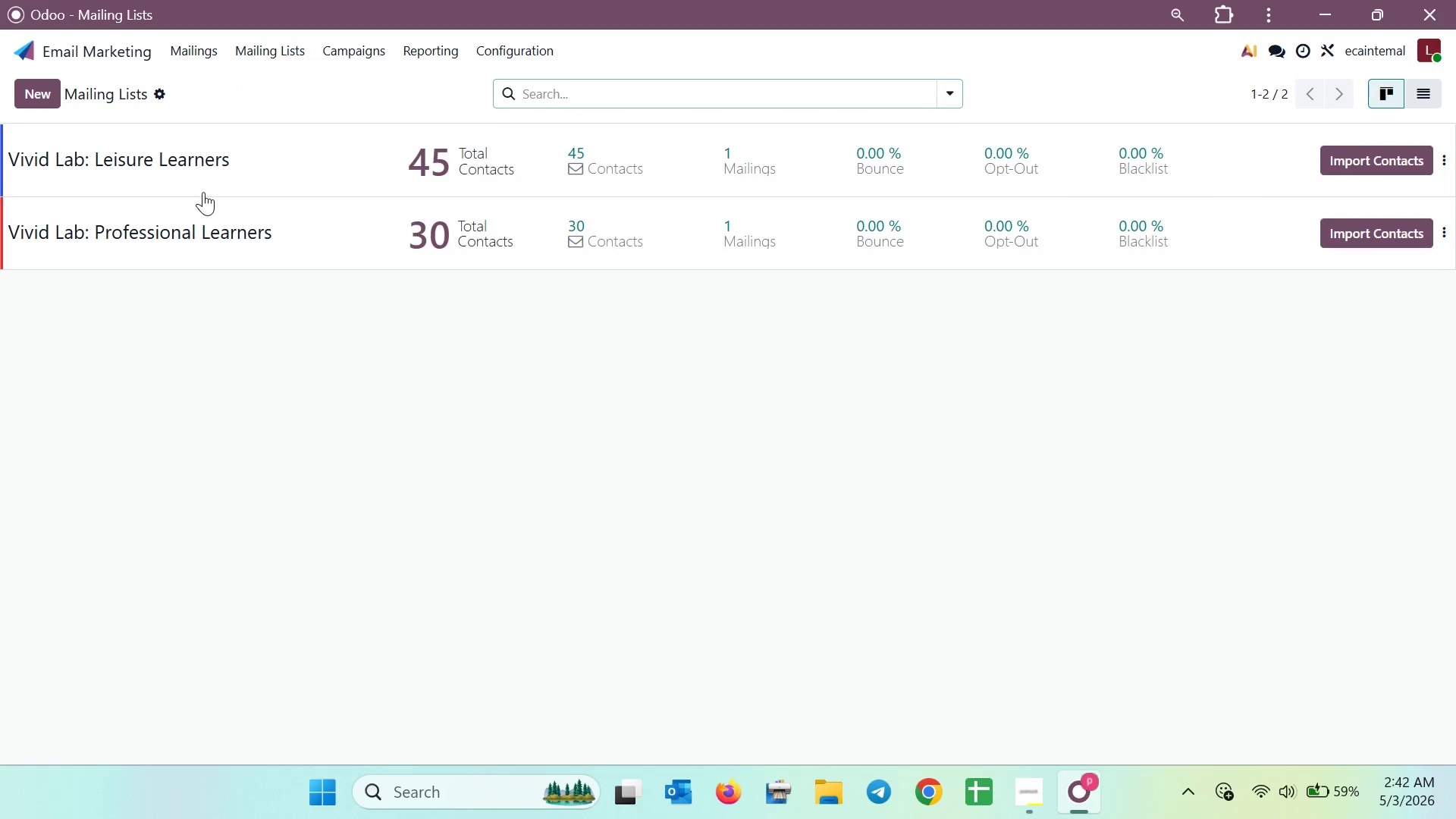 
scroll: coordinate [224, 195], scroll_direction: down, amount: 3.0
 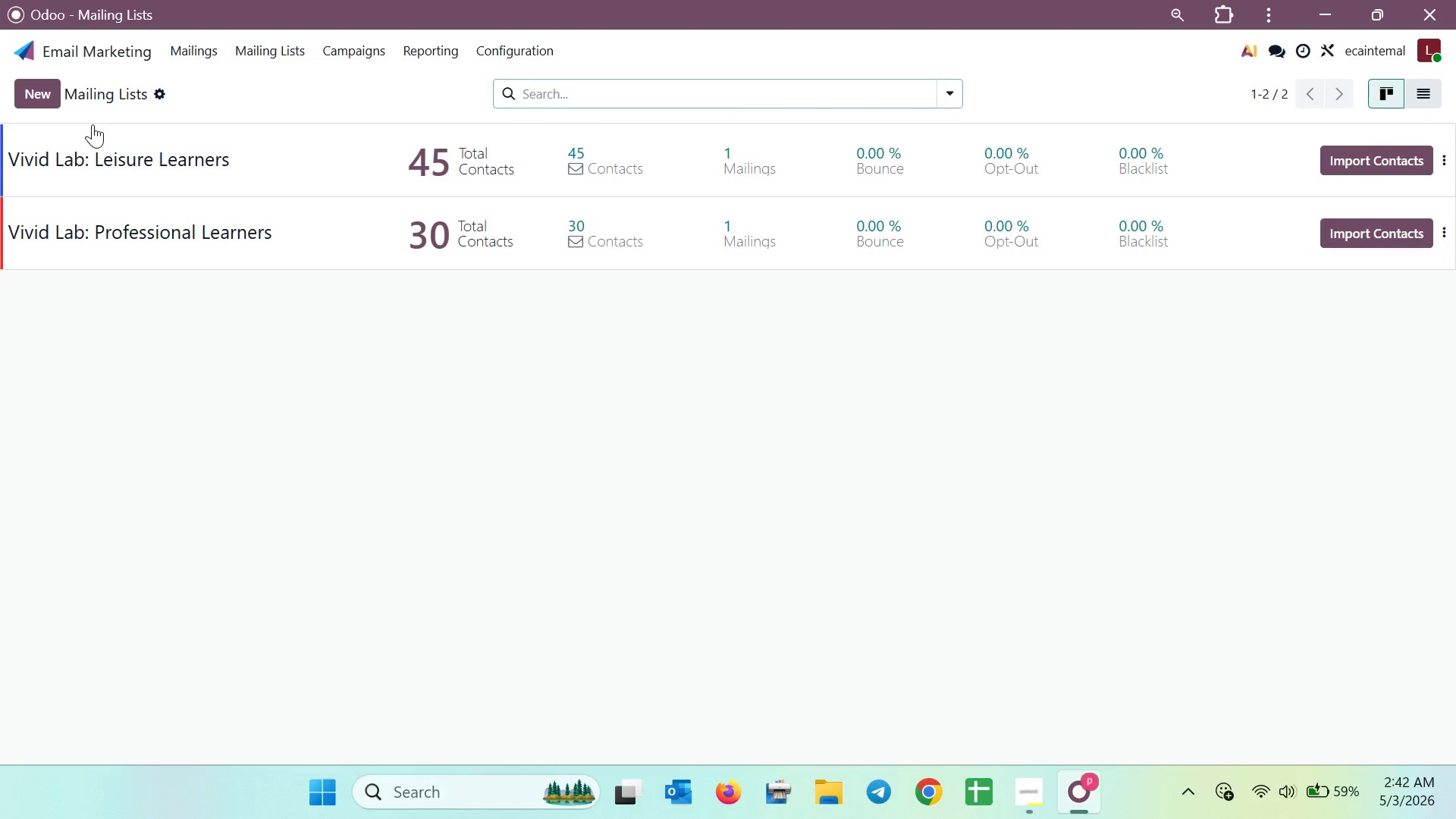 
wait(11.55)
 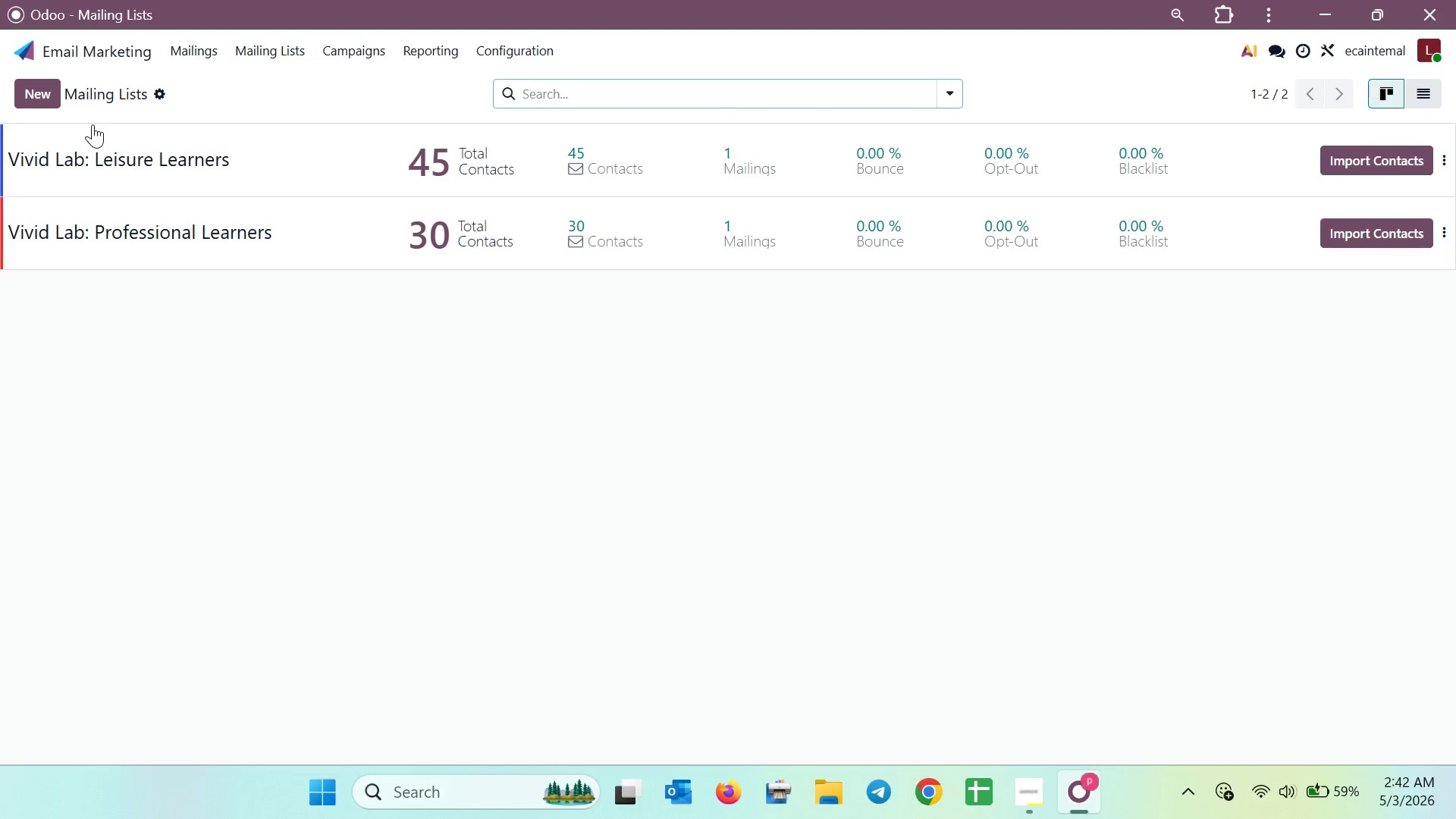 
left_click([202, 55])
 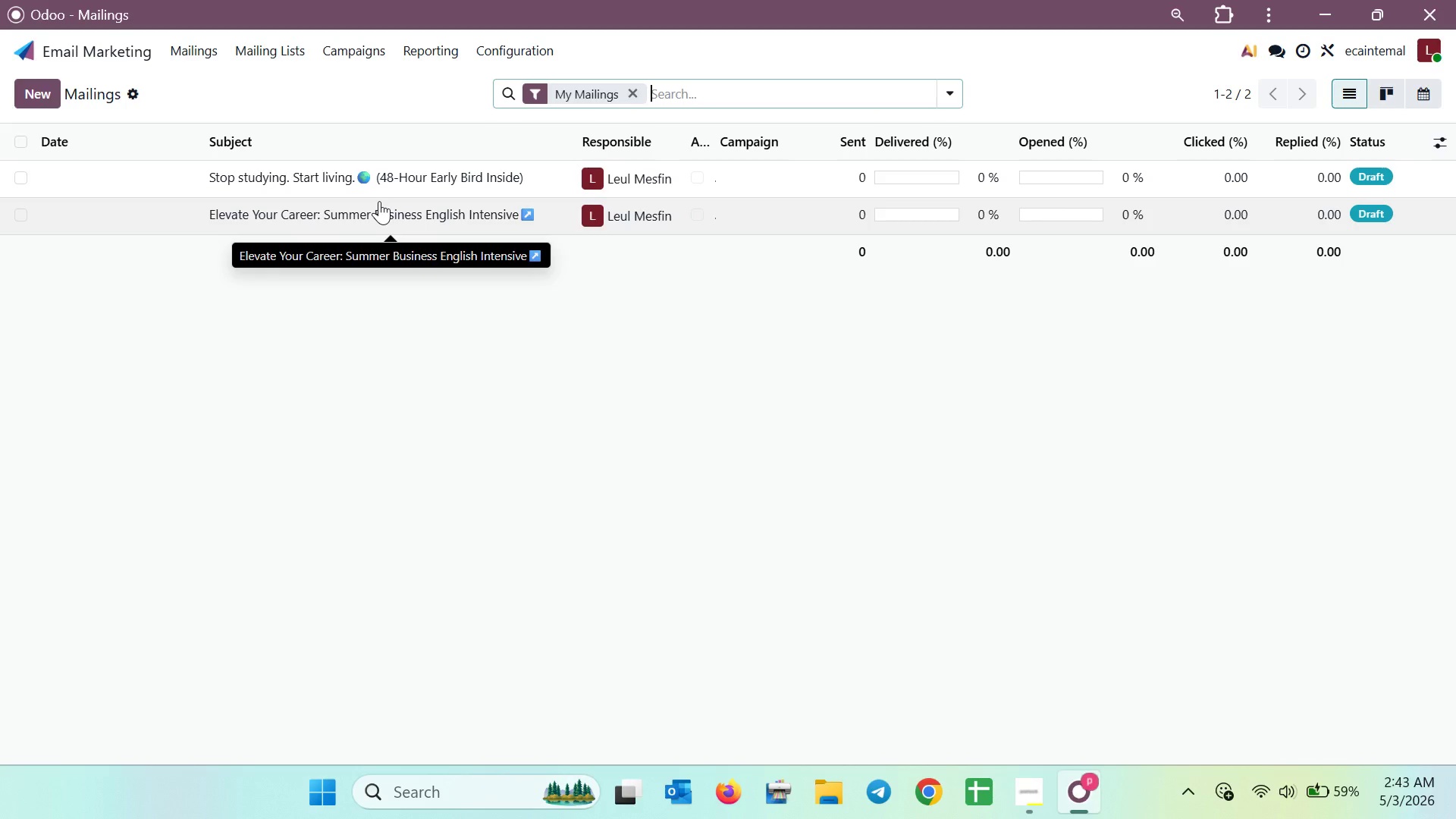 
wait(32.62)
 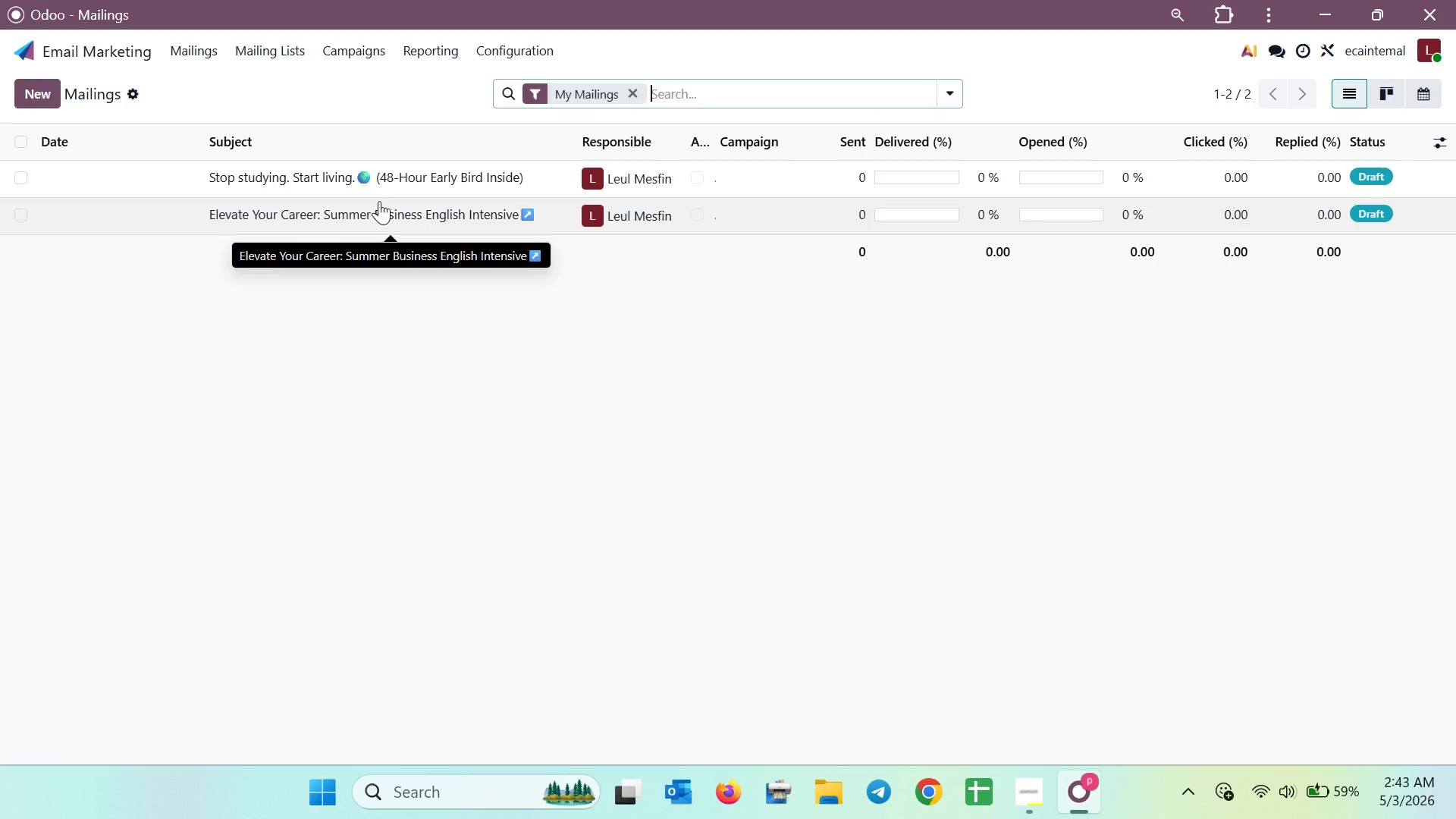 
left_click([444, 191])
 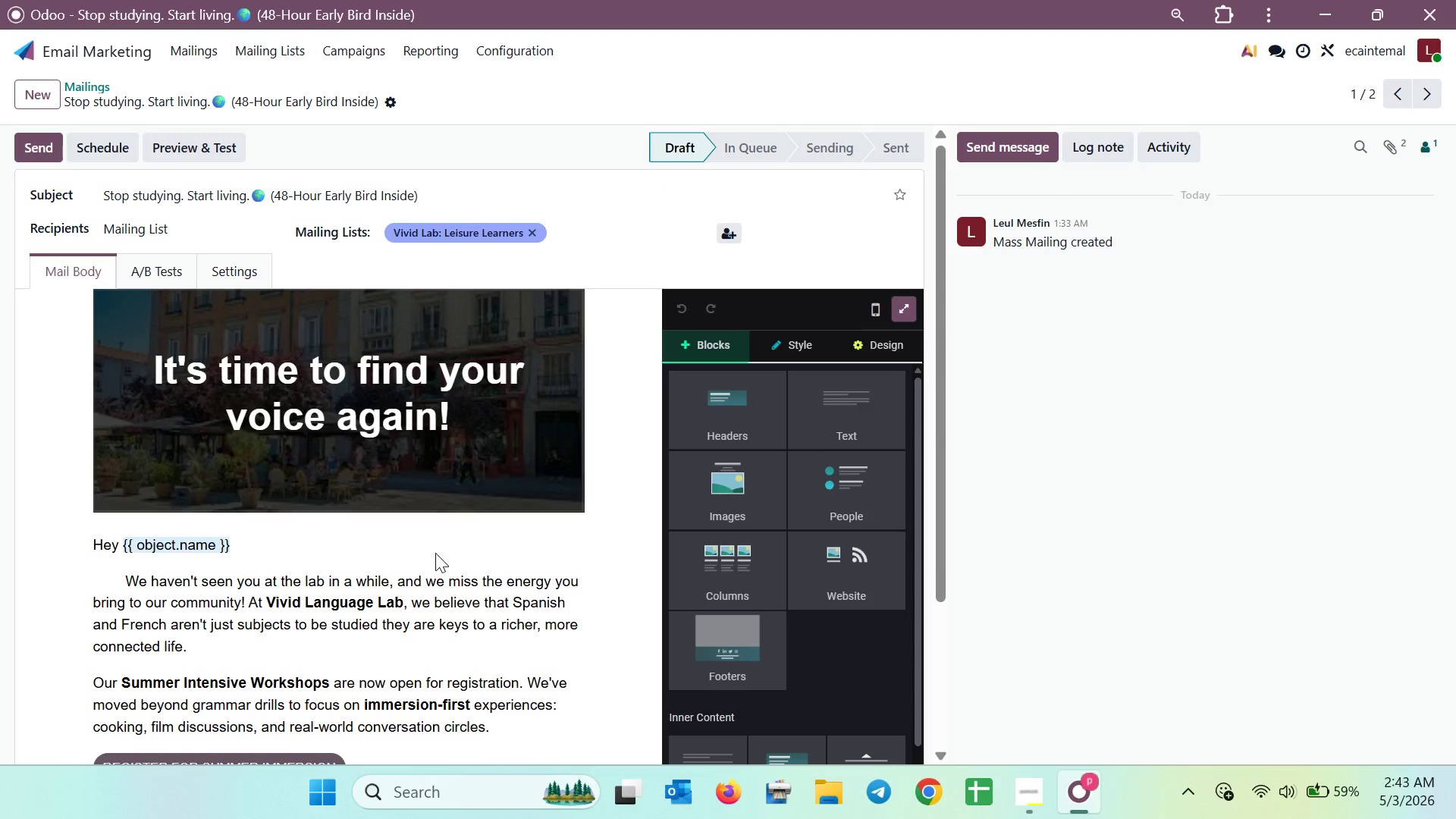 
scroll: coordinate [416, 588], scroll_direction: down, amount: 3.0